 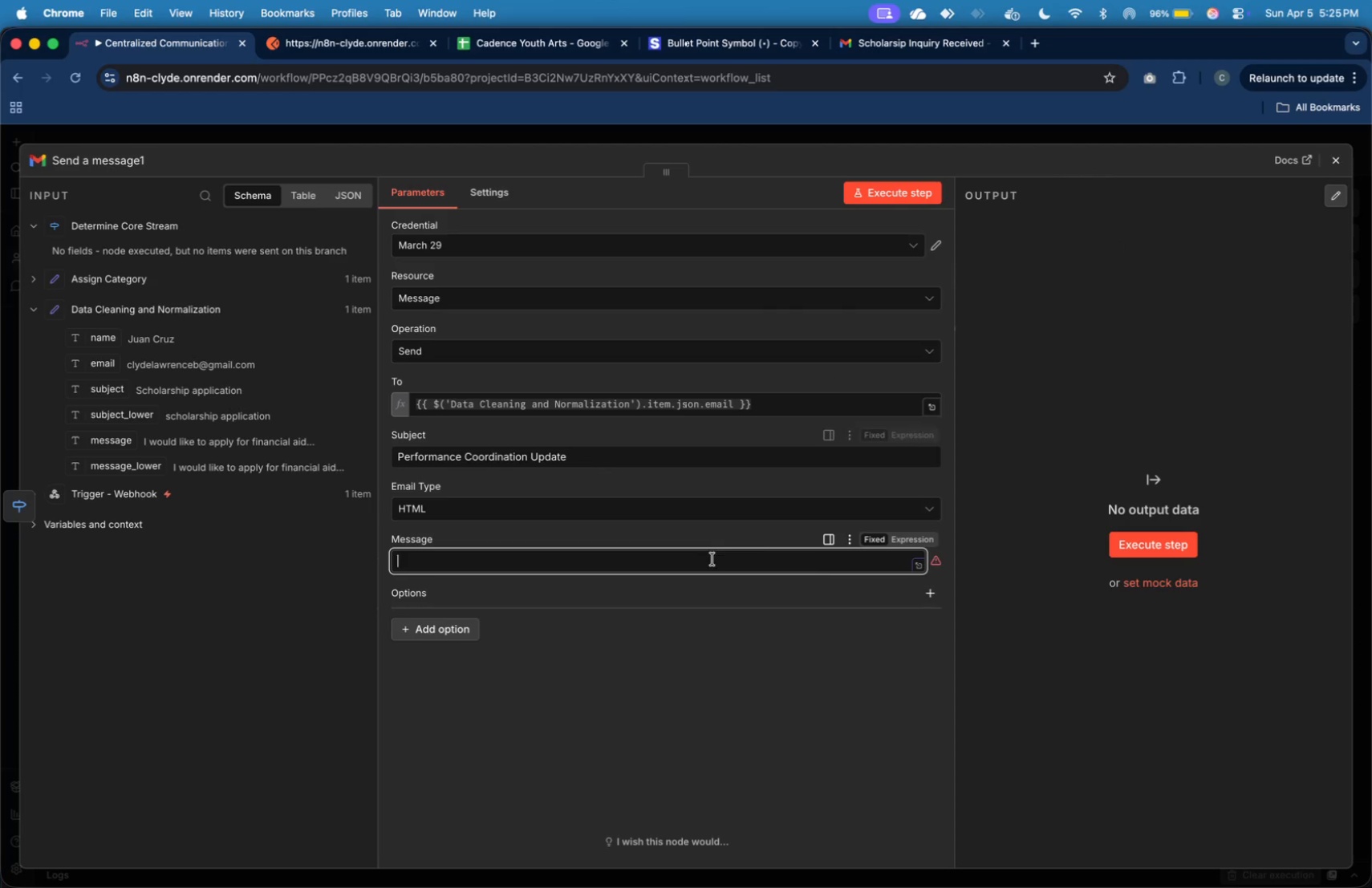 
left_click([847, 514])
 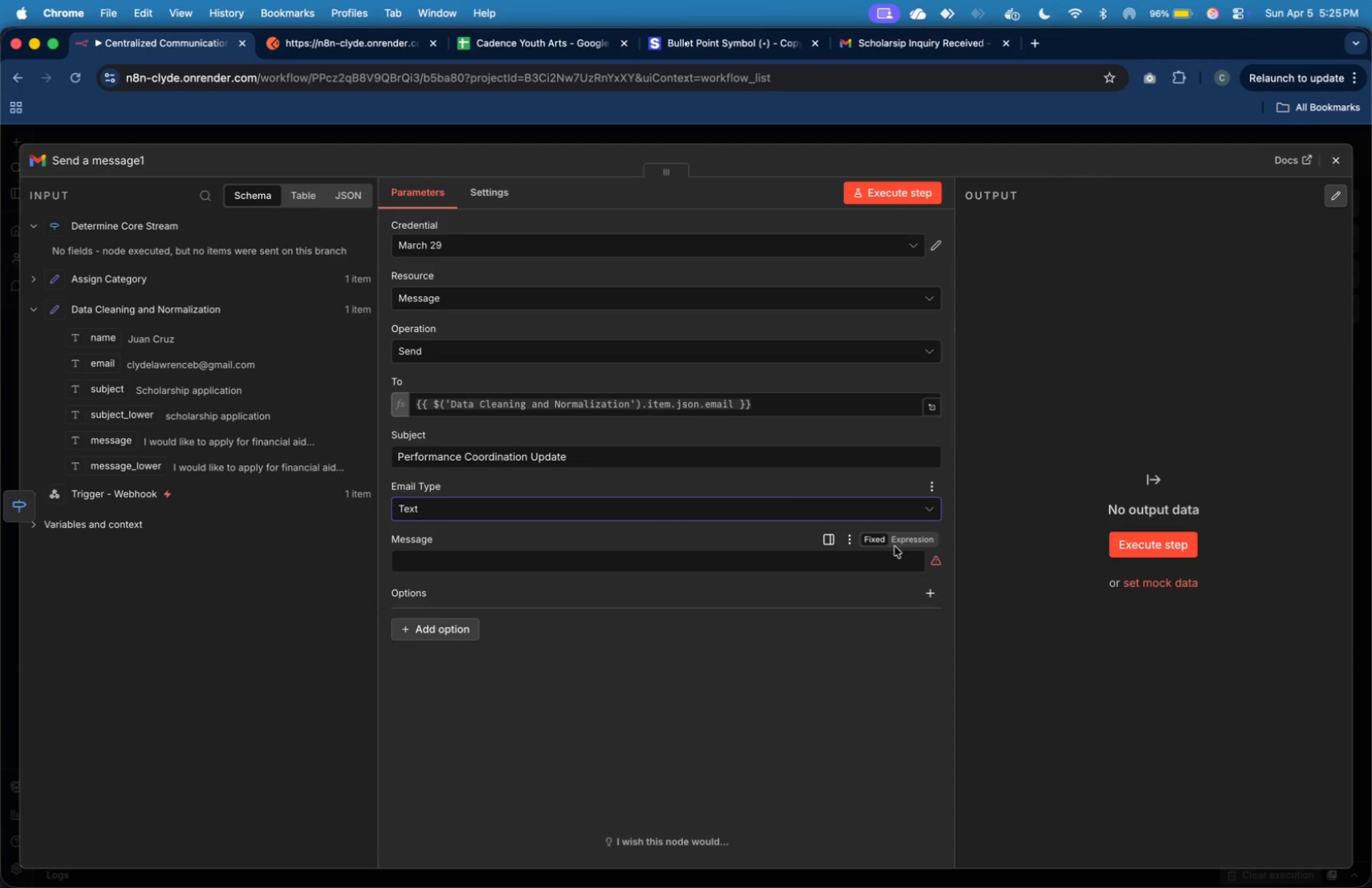 
left_click([923, 545])
 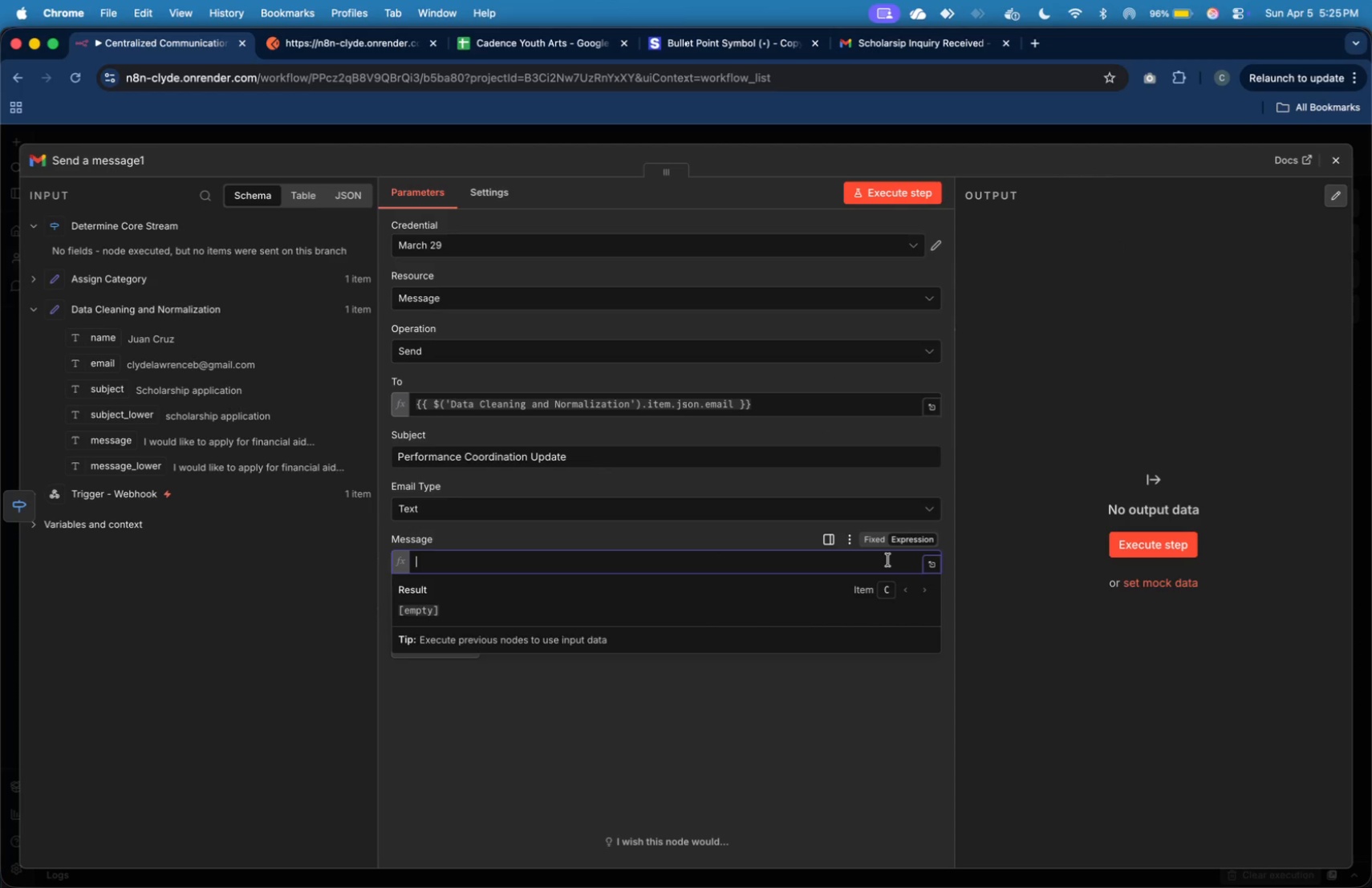 
left_click([887, 560])
 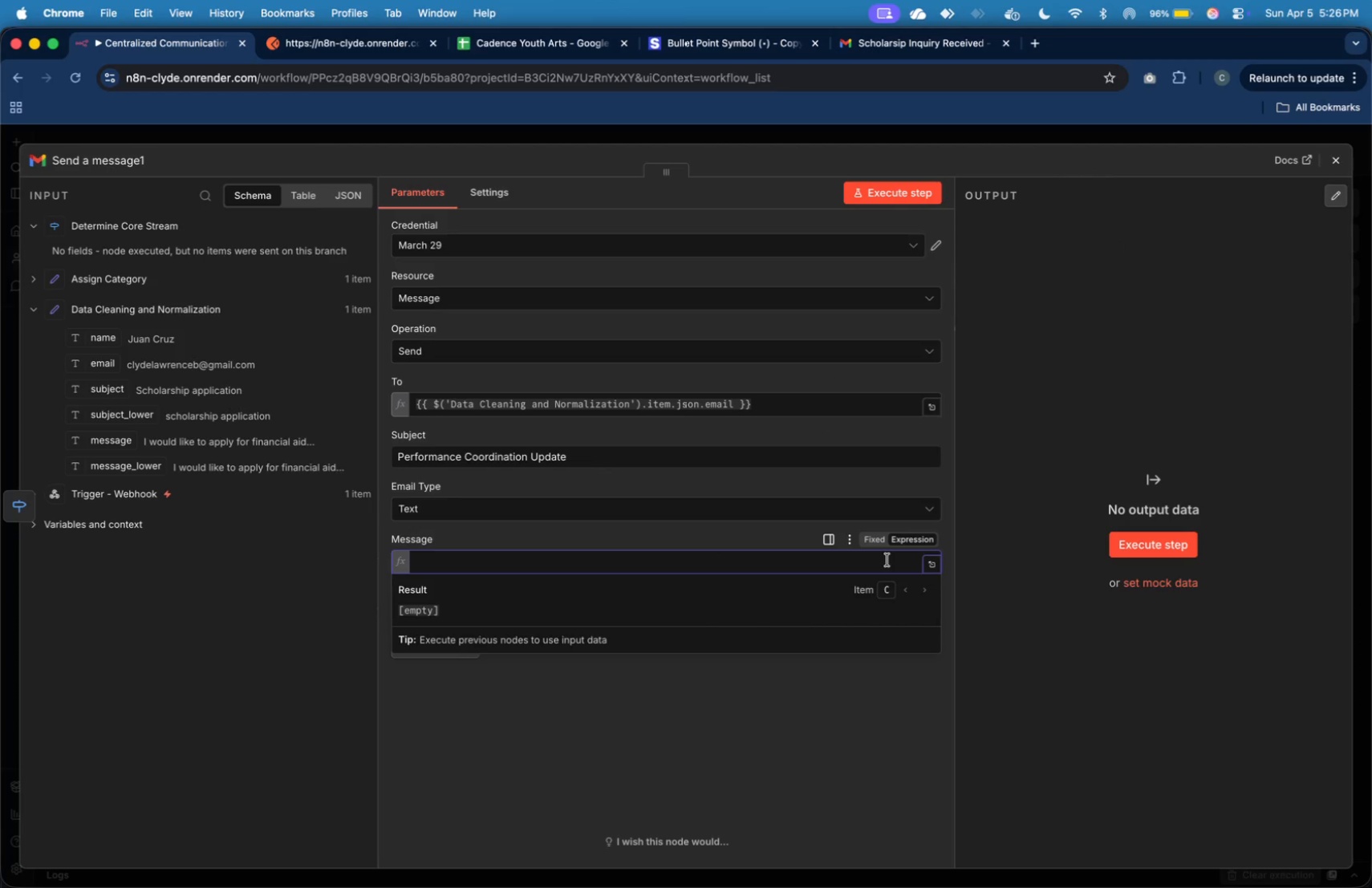 
type(Hi )
 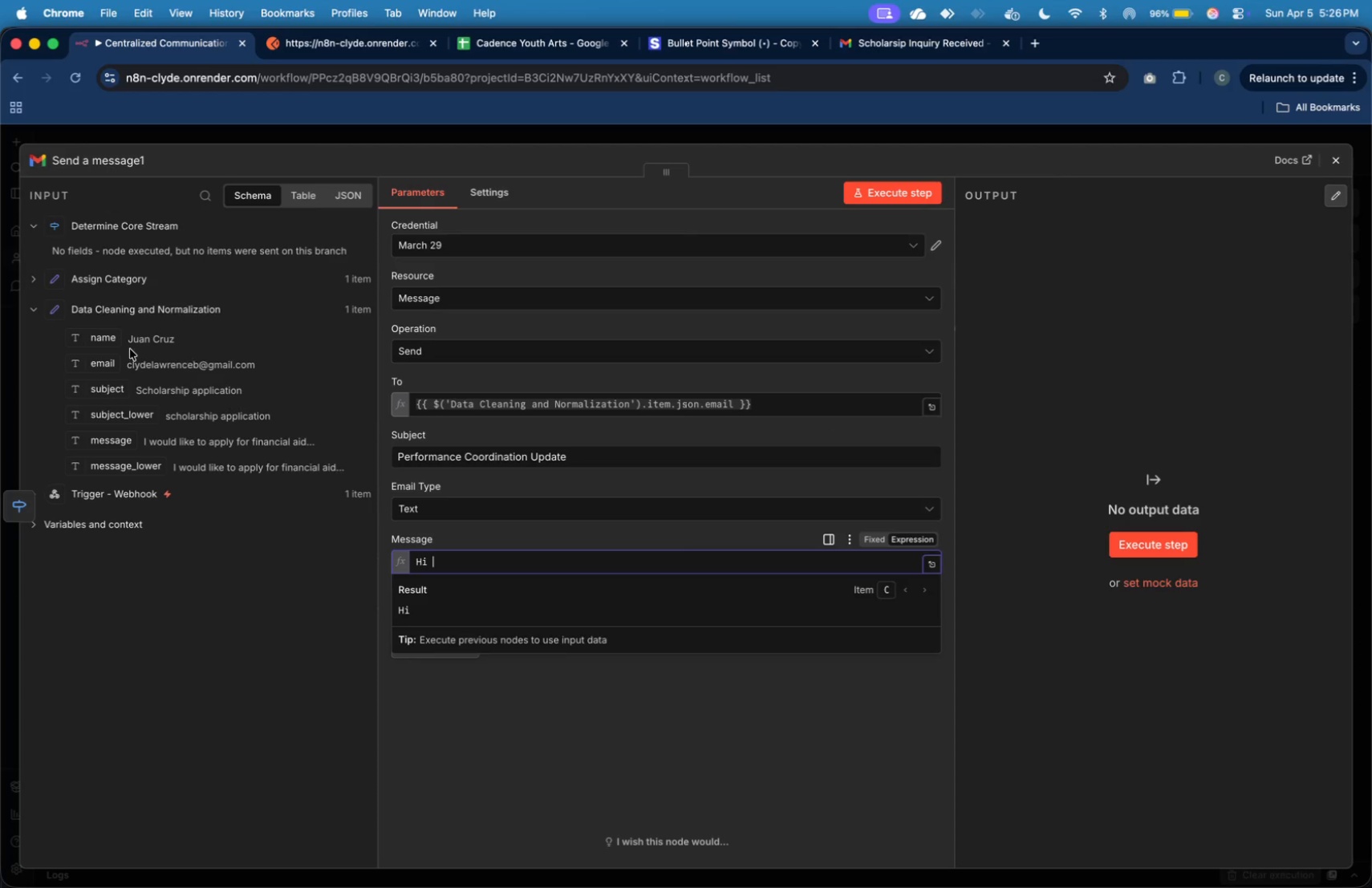 
left_click_drag(start_coordinate=[109, 337], to_coordinate=[484, 558])
 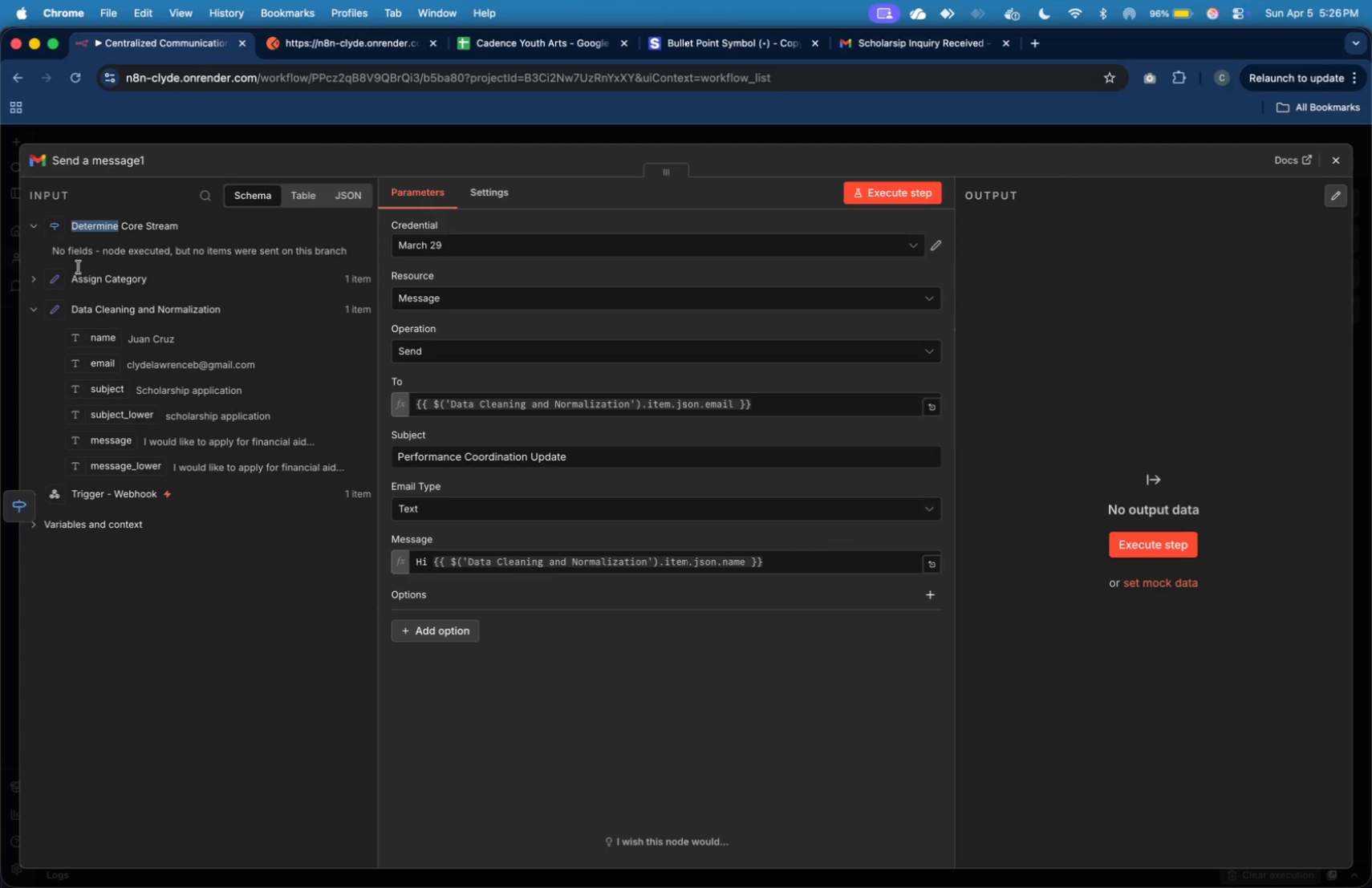 
wait(6.04)
 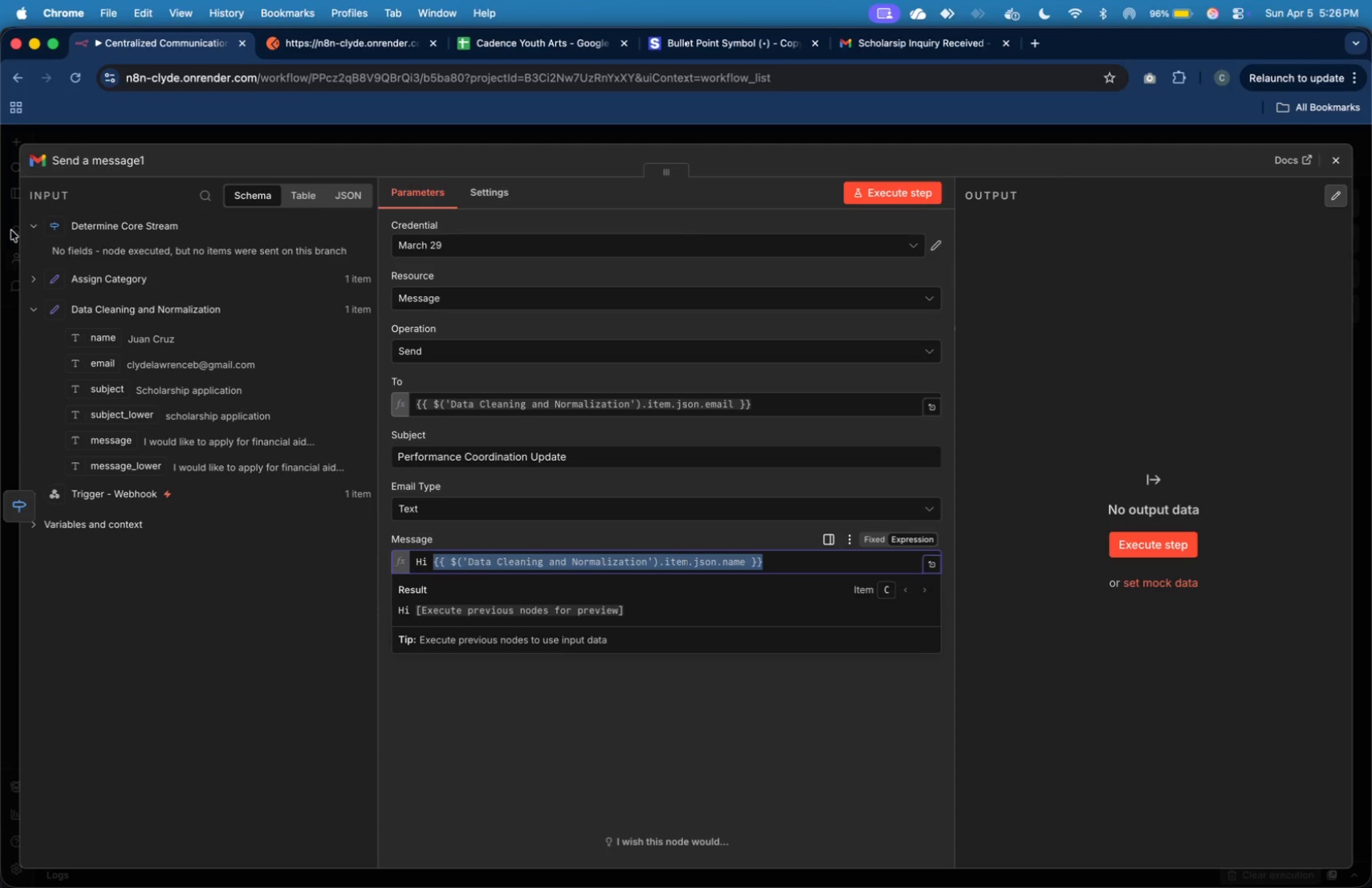 
left_click([1323, 168])
 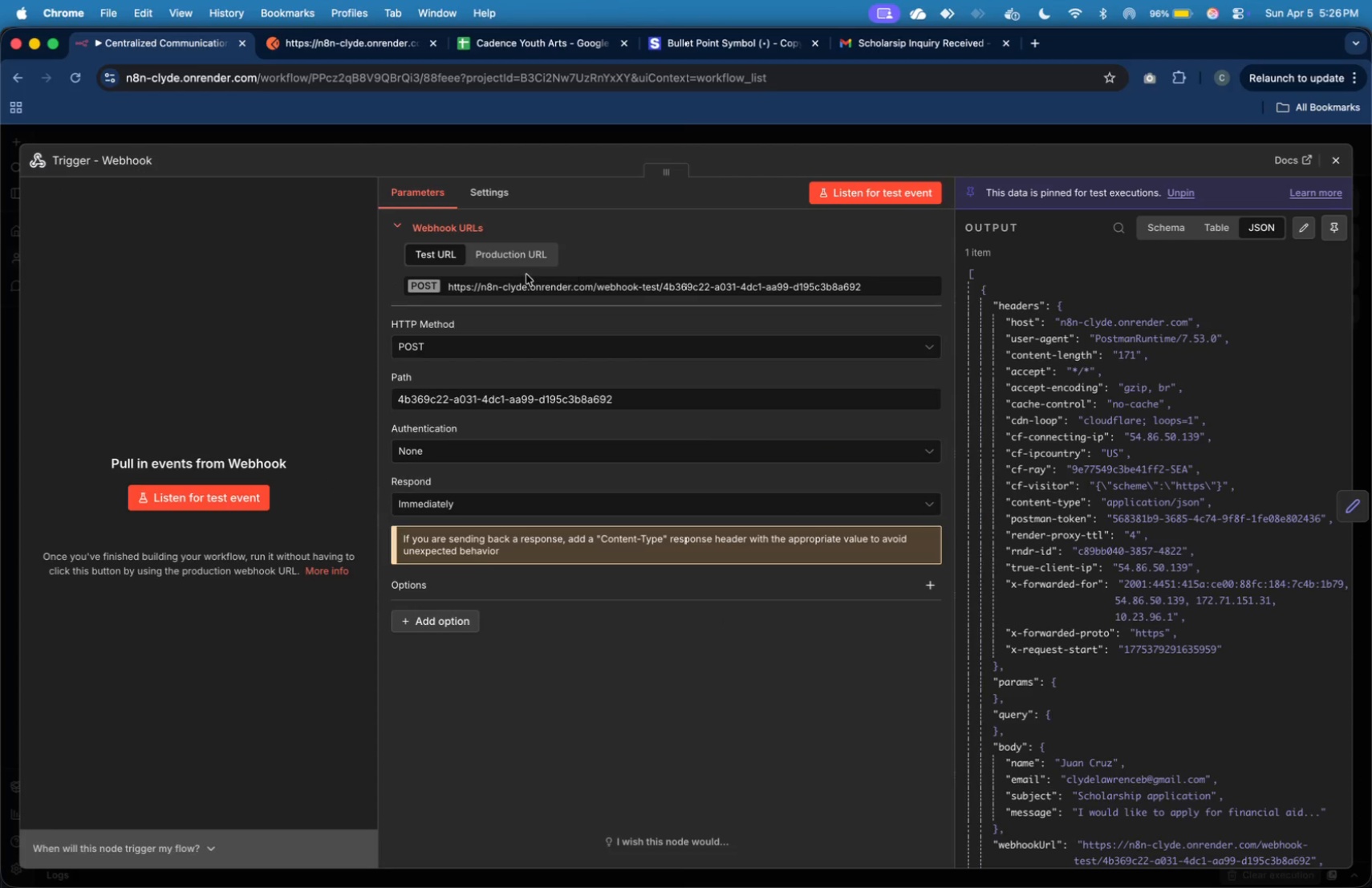 
wait(7.43)
 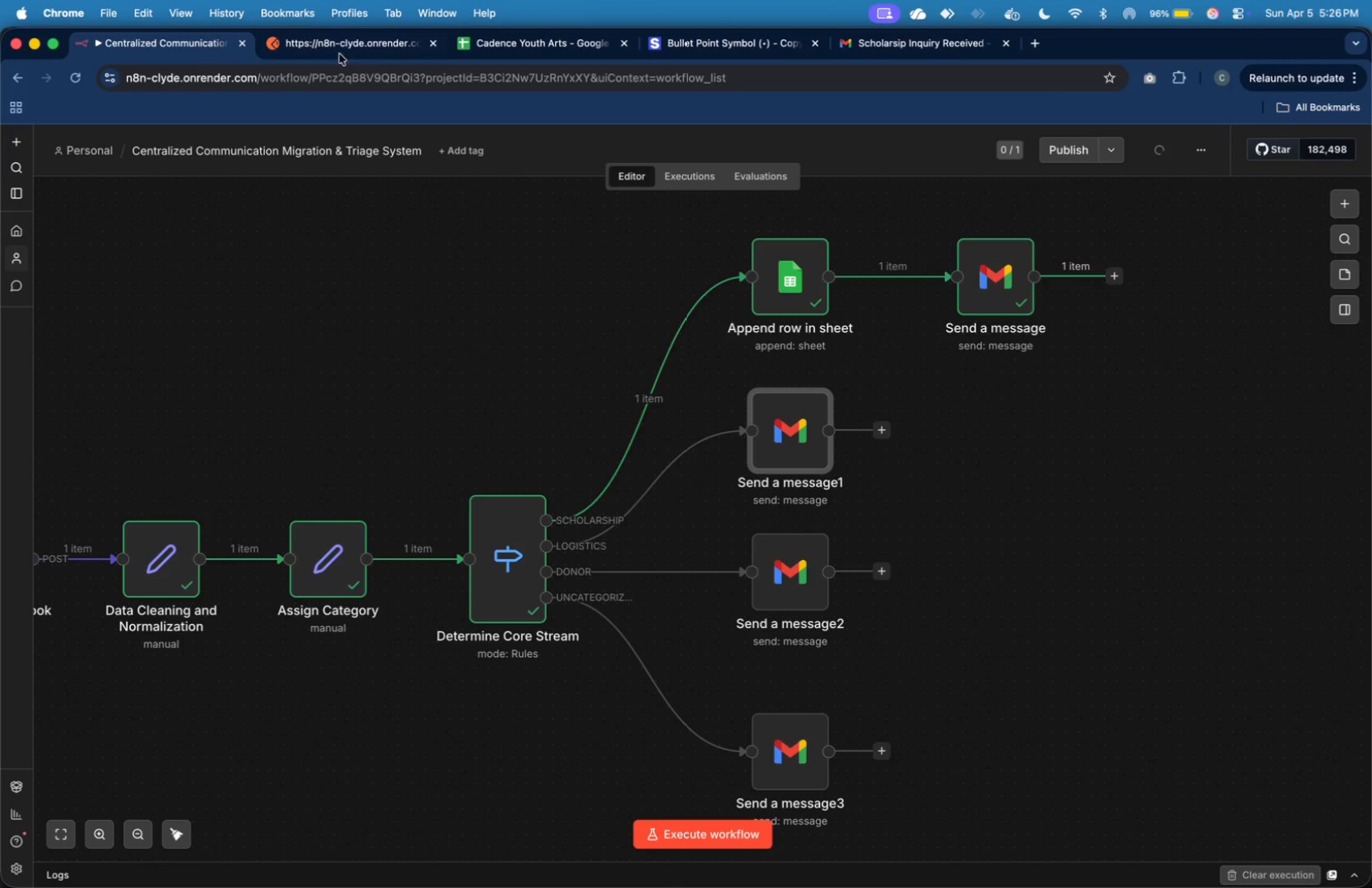 
left_click([1340, 219])
 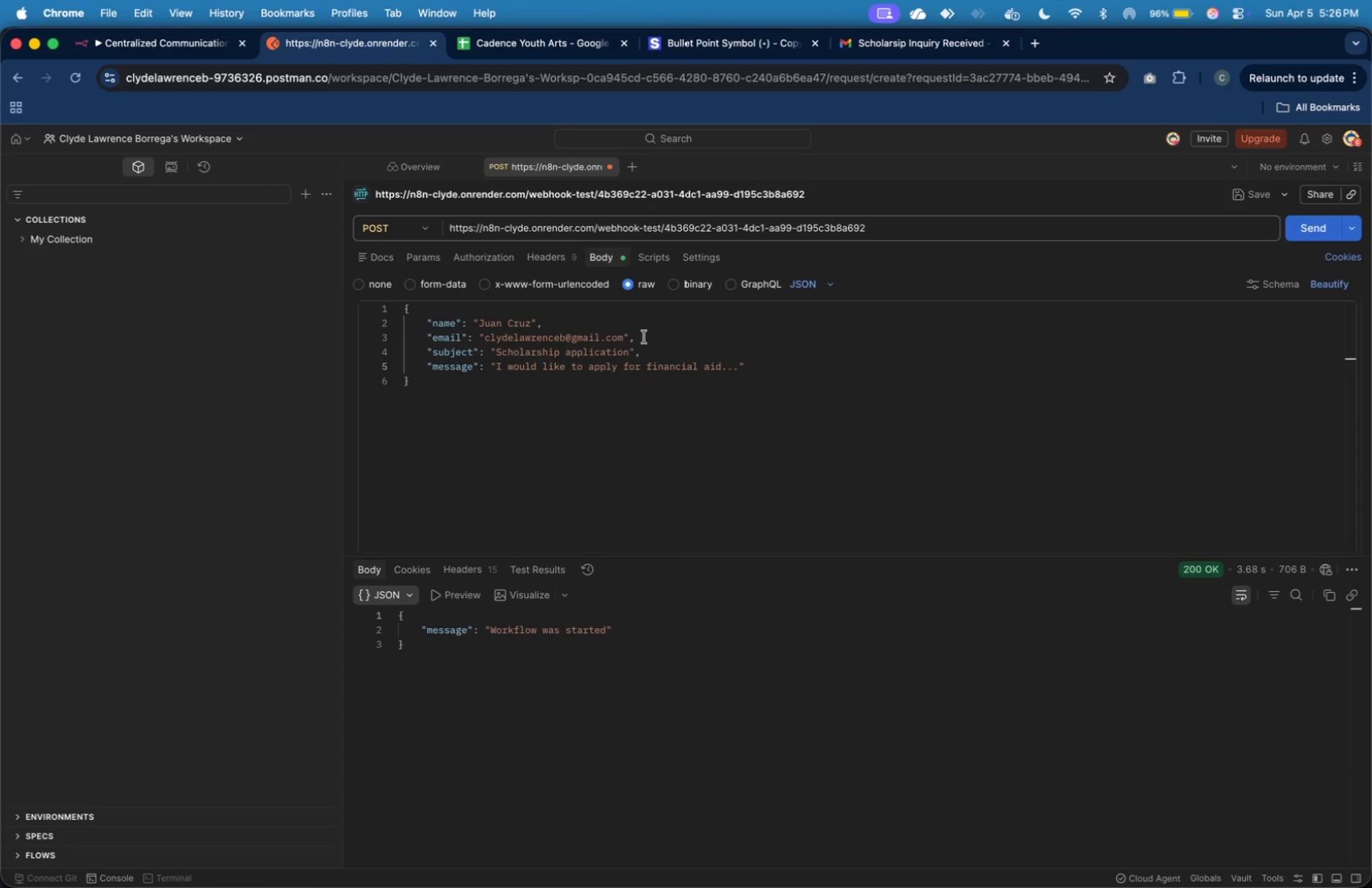 
wait(6.71)
 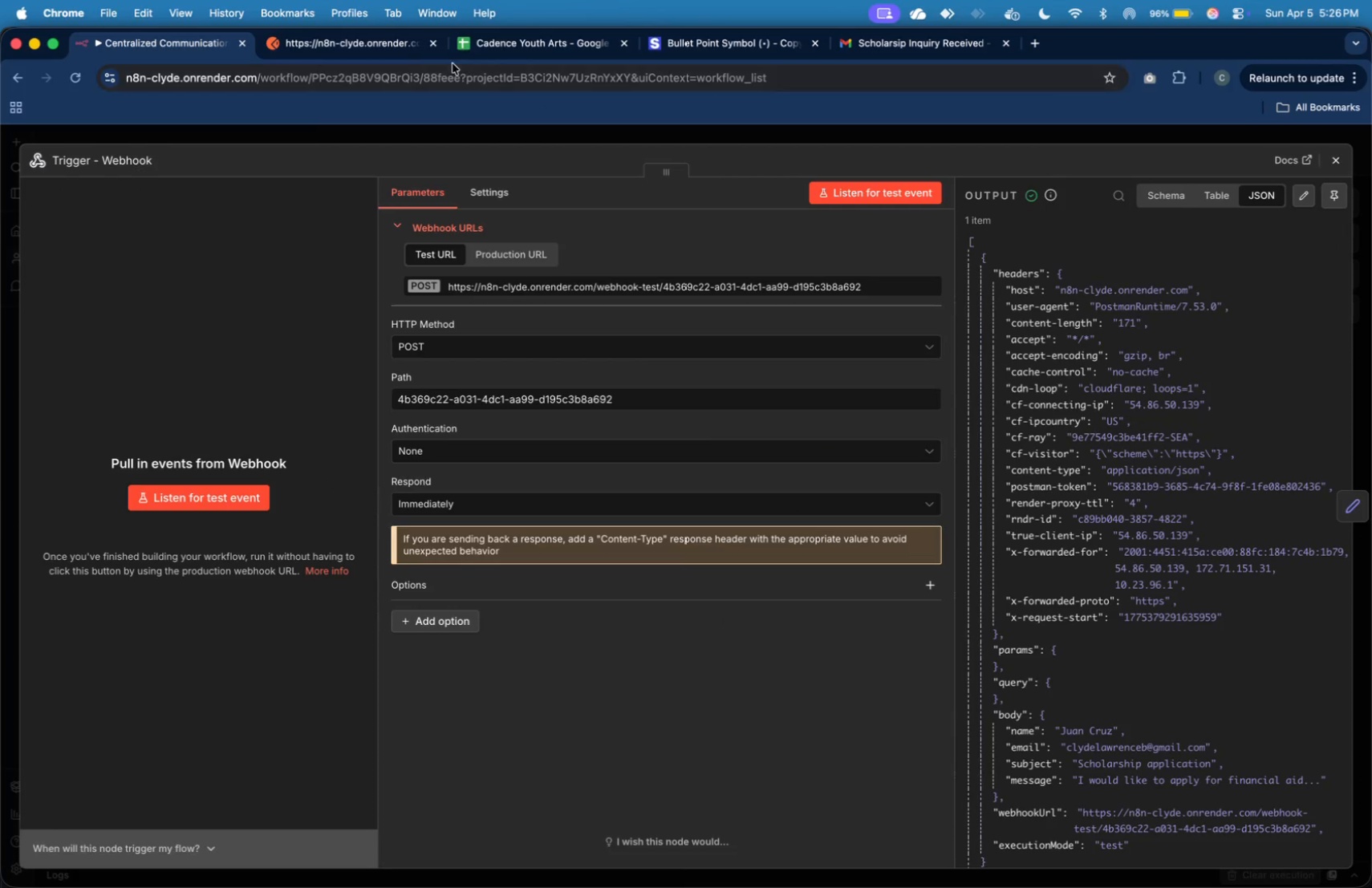 
double_click([542, 353])
 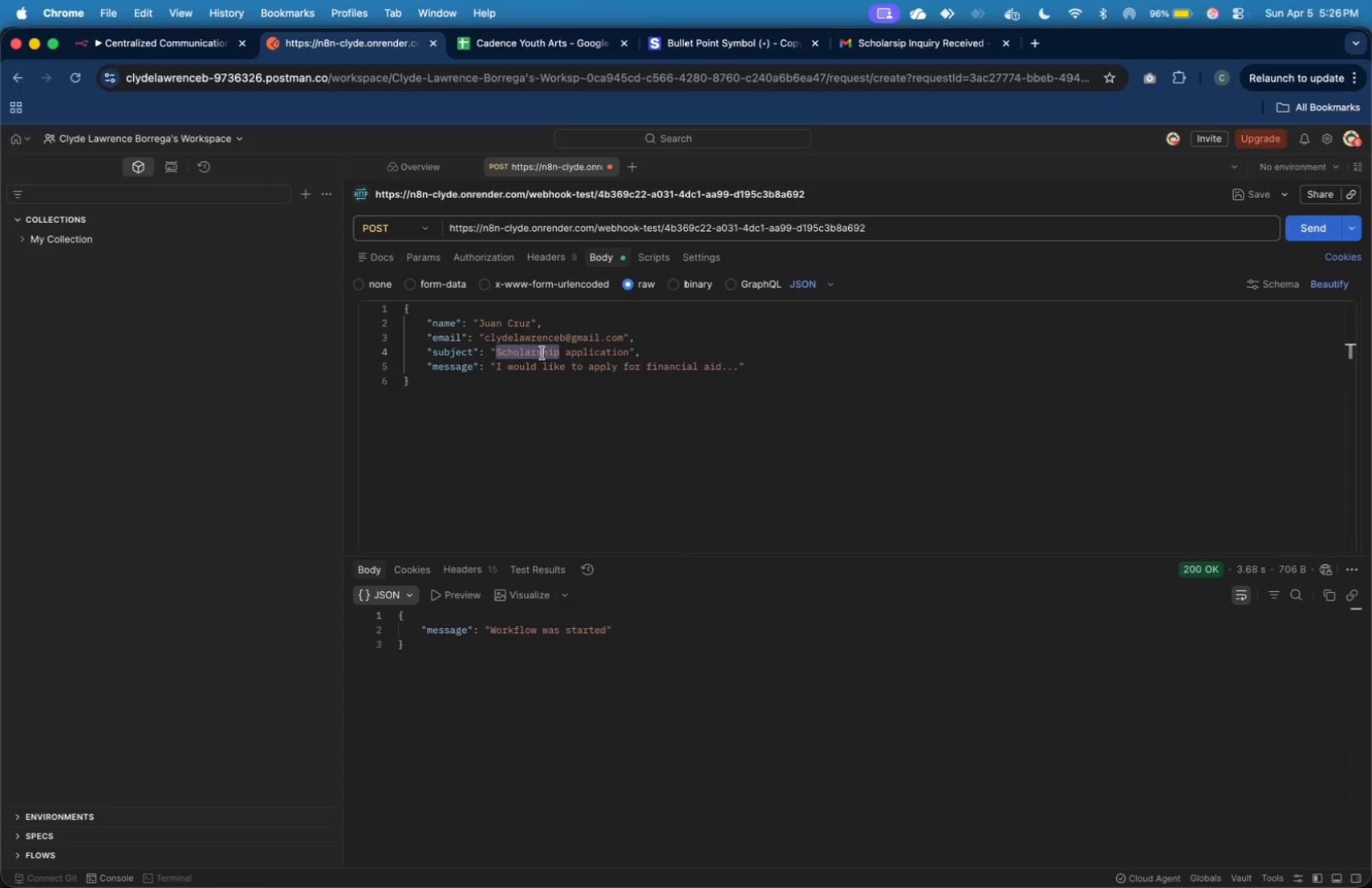 
type(Performance)
 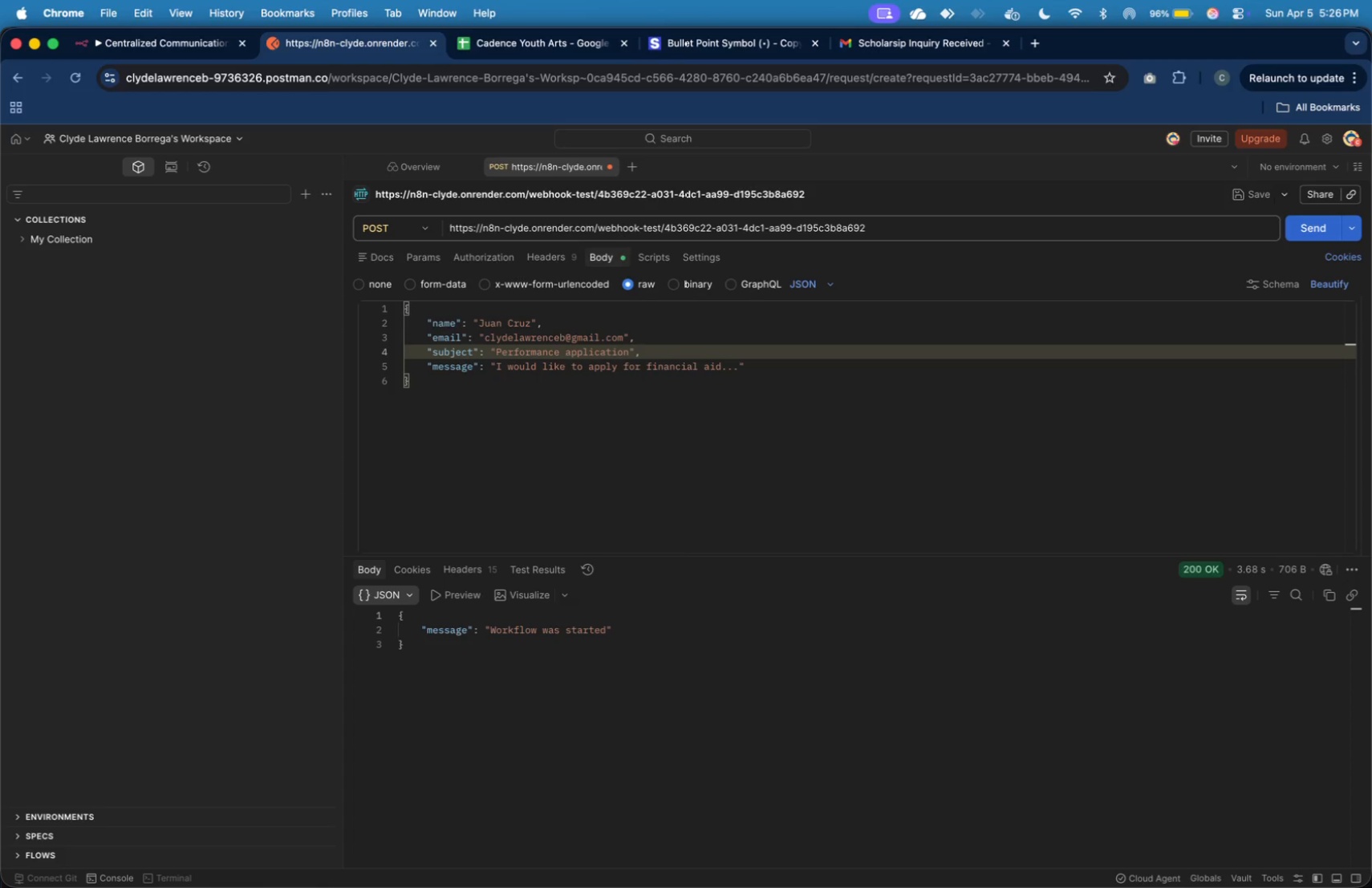 
key(Meta+Tab)